 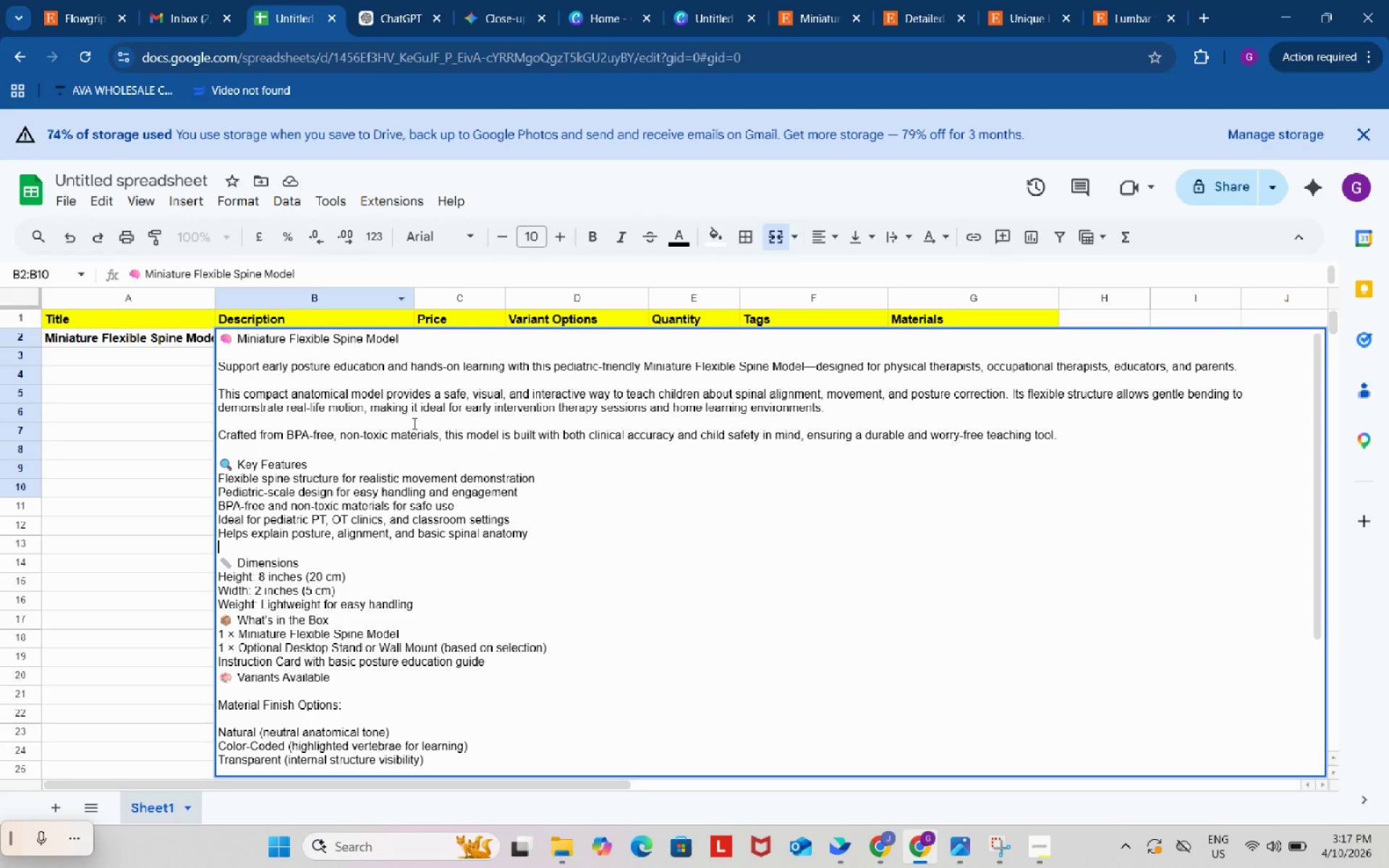 
left_click([260, 653])
 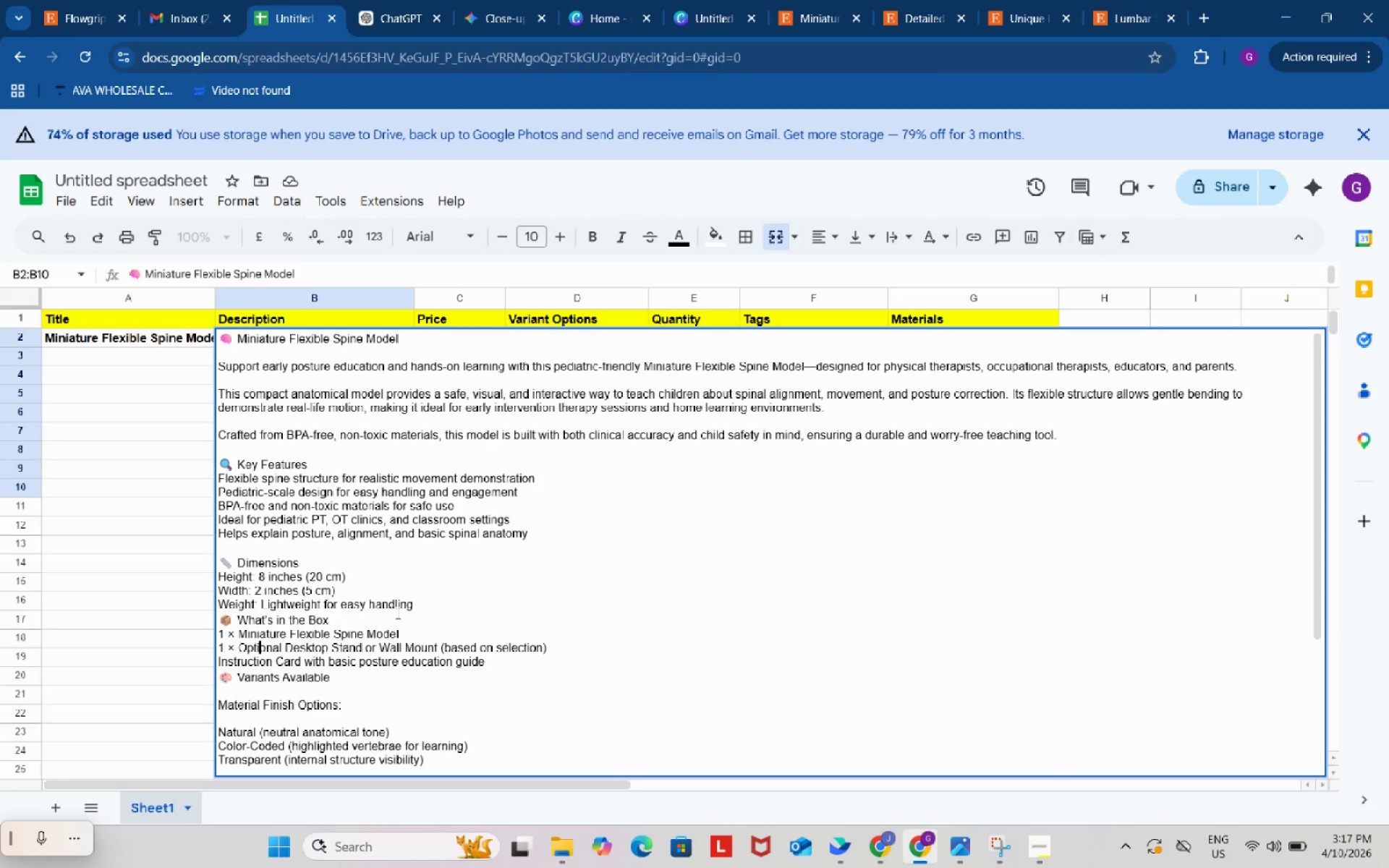 
left_click([385, 608])
 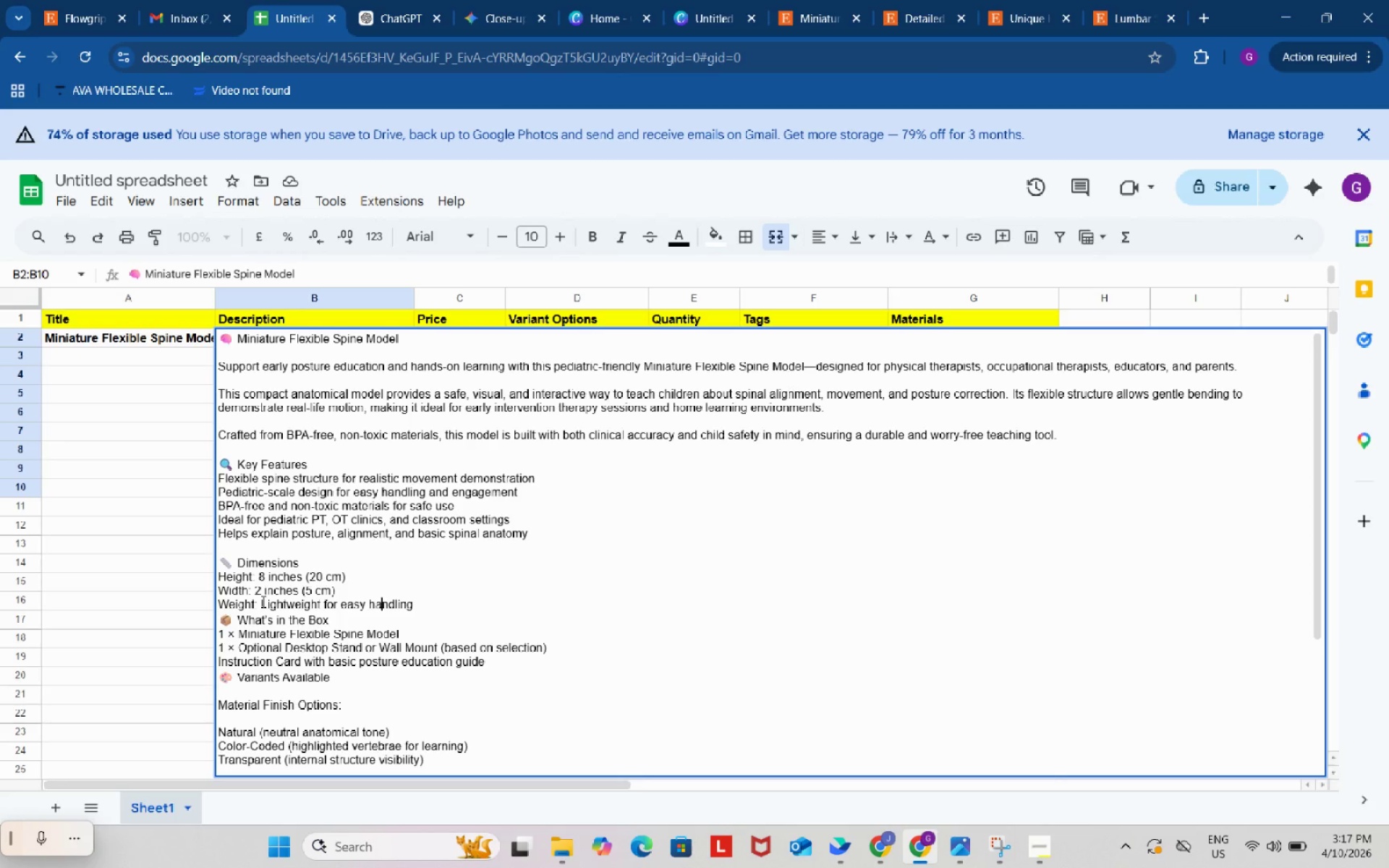 
left_click_drag(start_coordinate=[262, 601], to_coordinate=[439, 601])
 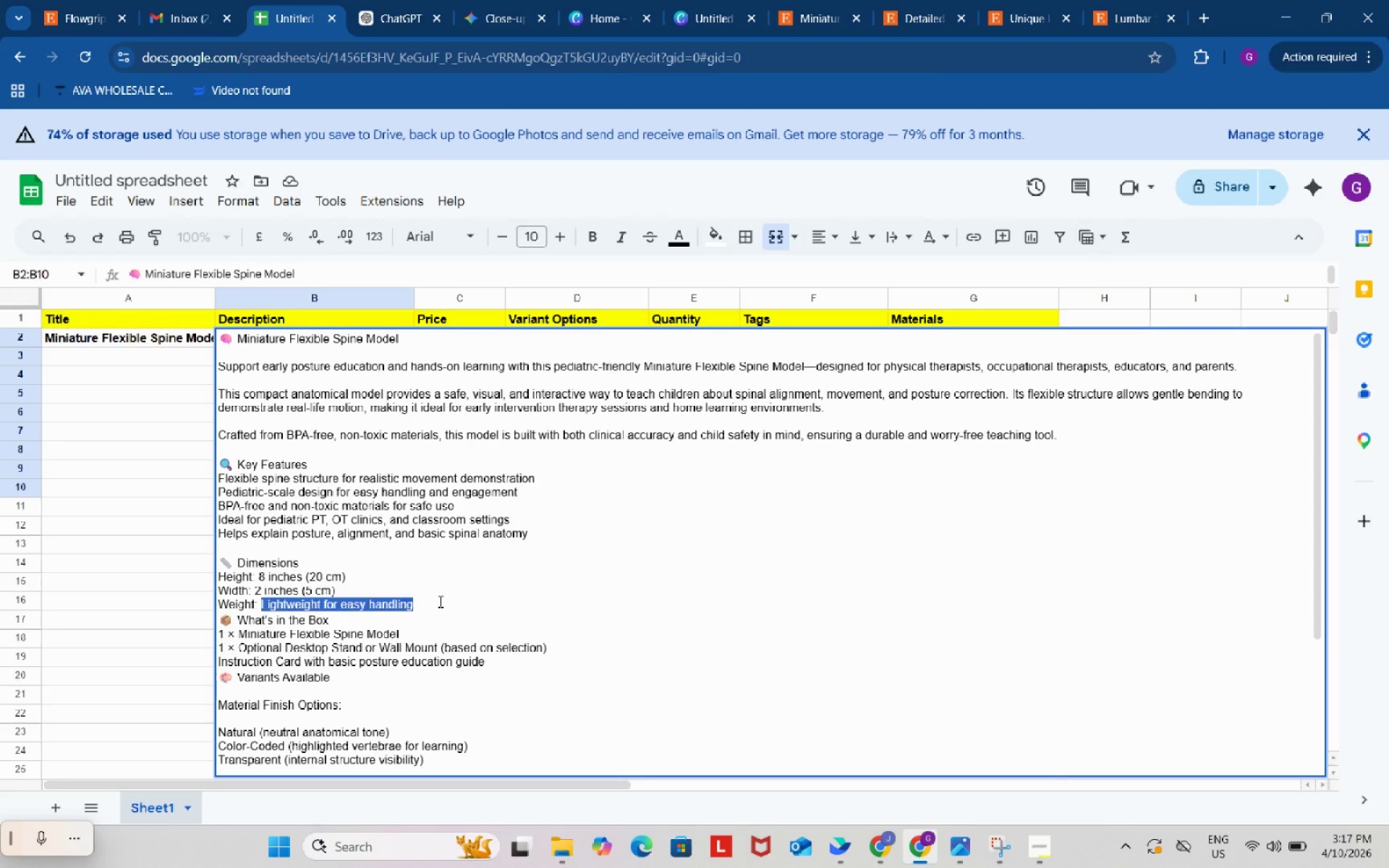 
type(300 grams to 400 grams depend)